 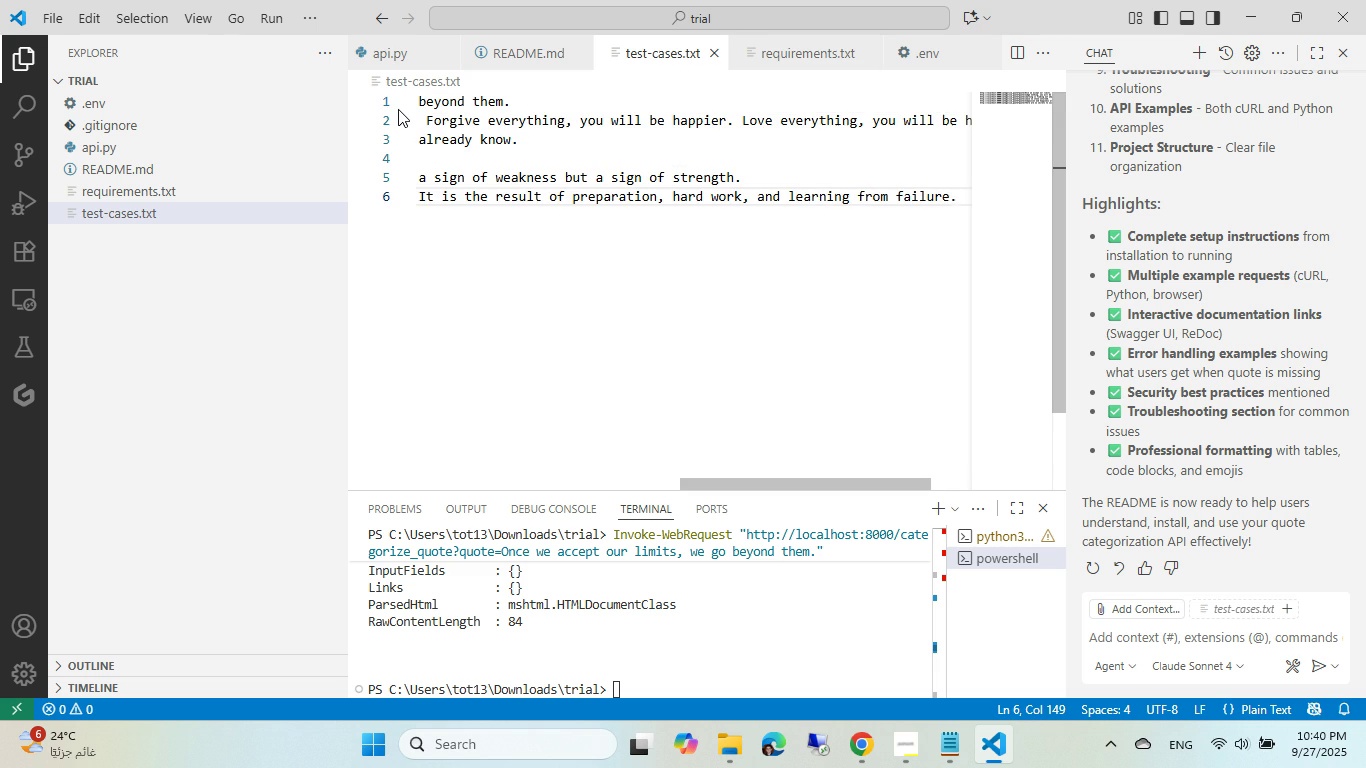 
double_click([520, 201])
 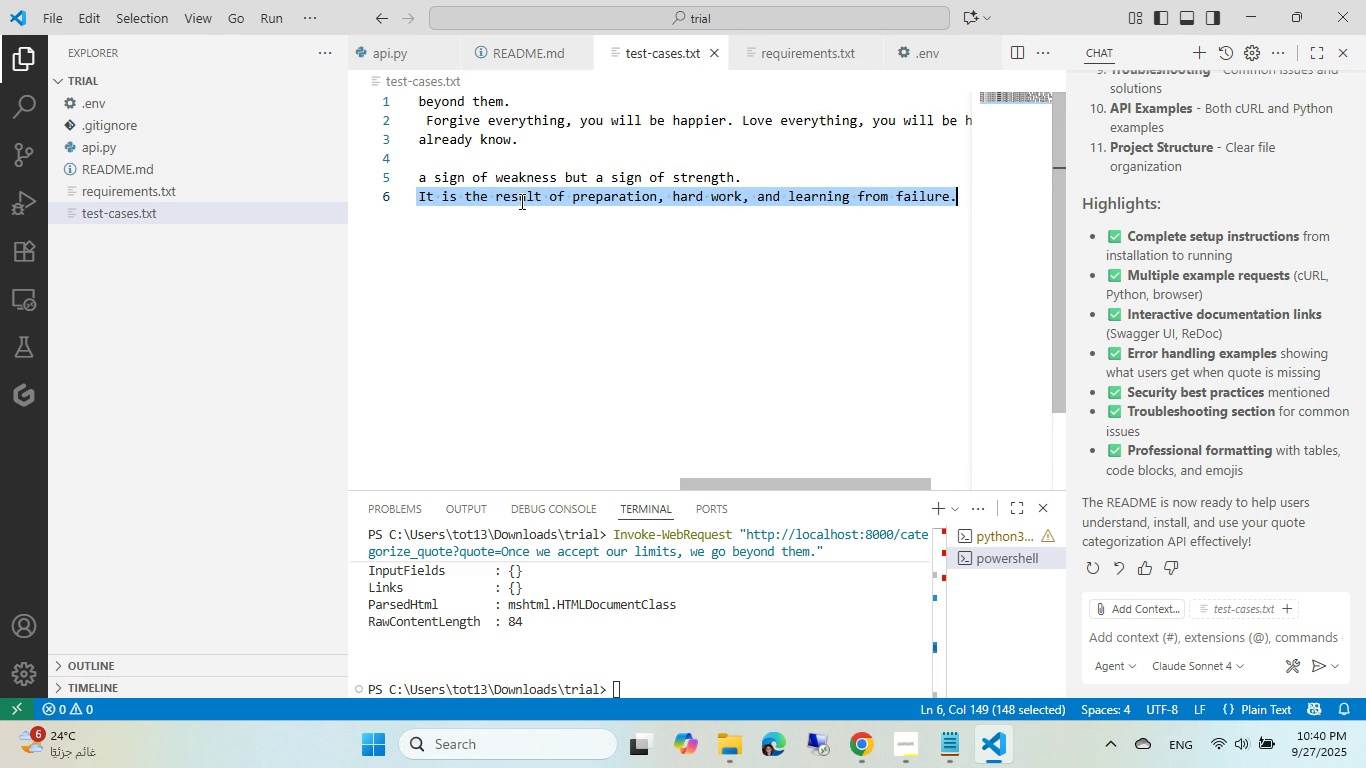 
triple_click([520, 201])
 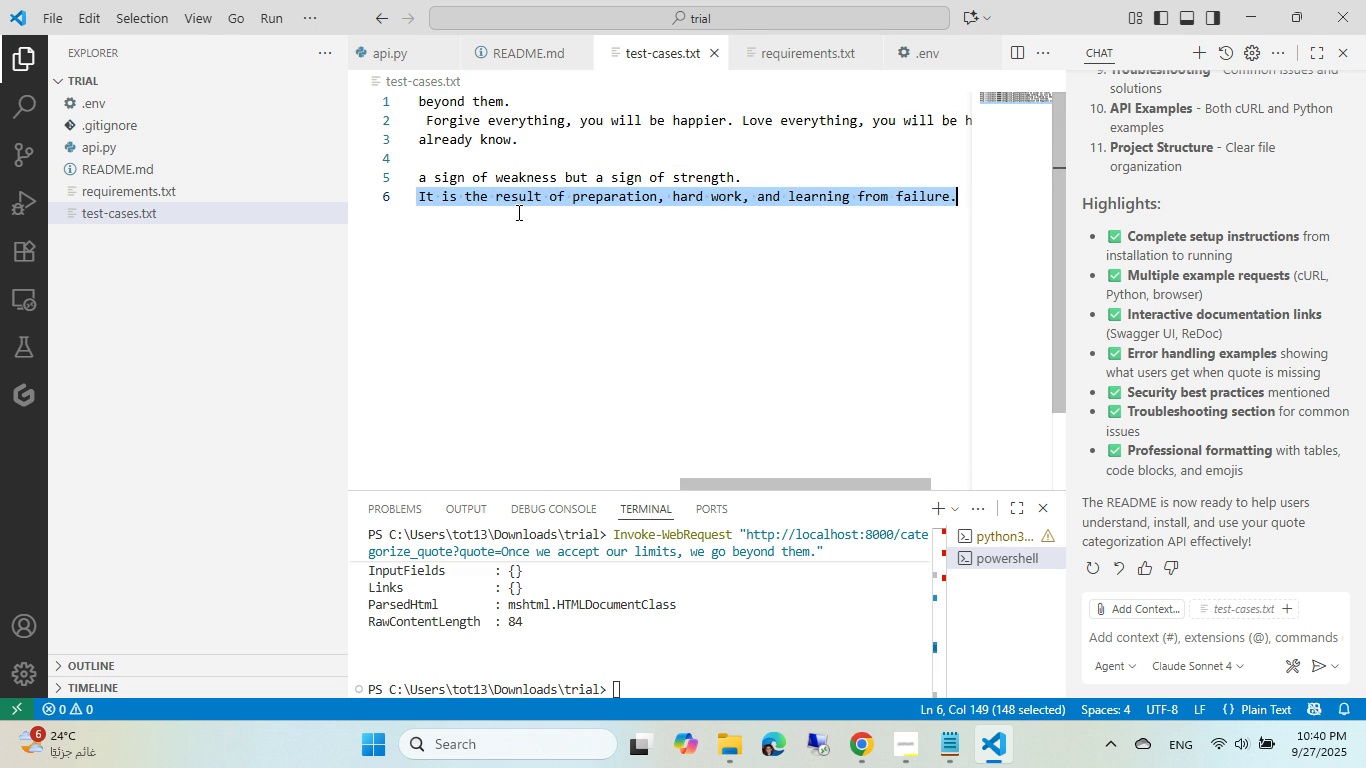 
key(Control+ControlLeft)
 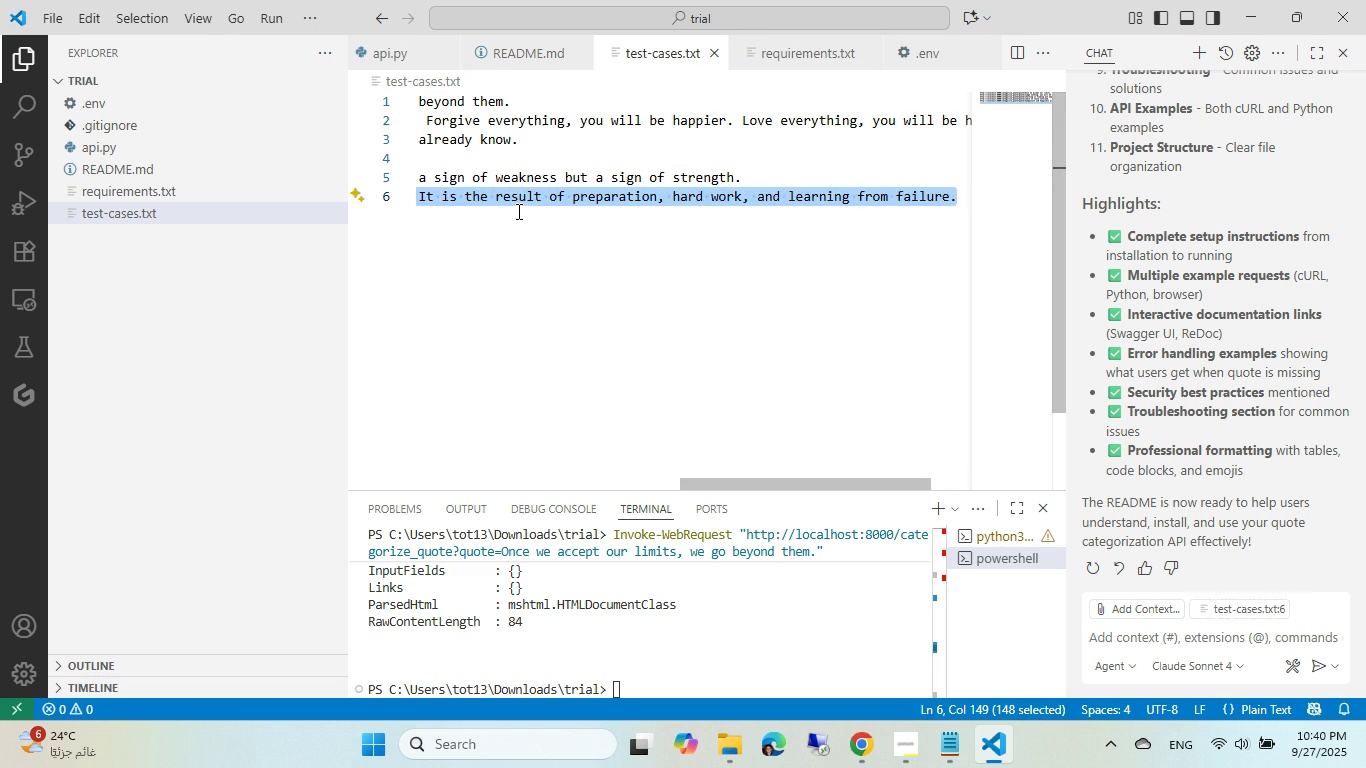 
key(Control+C)
 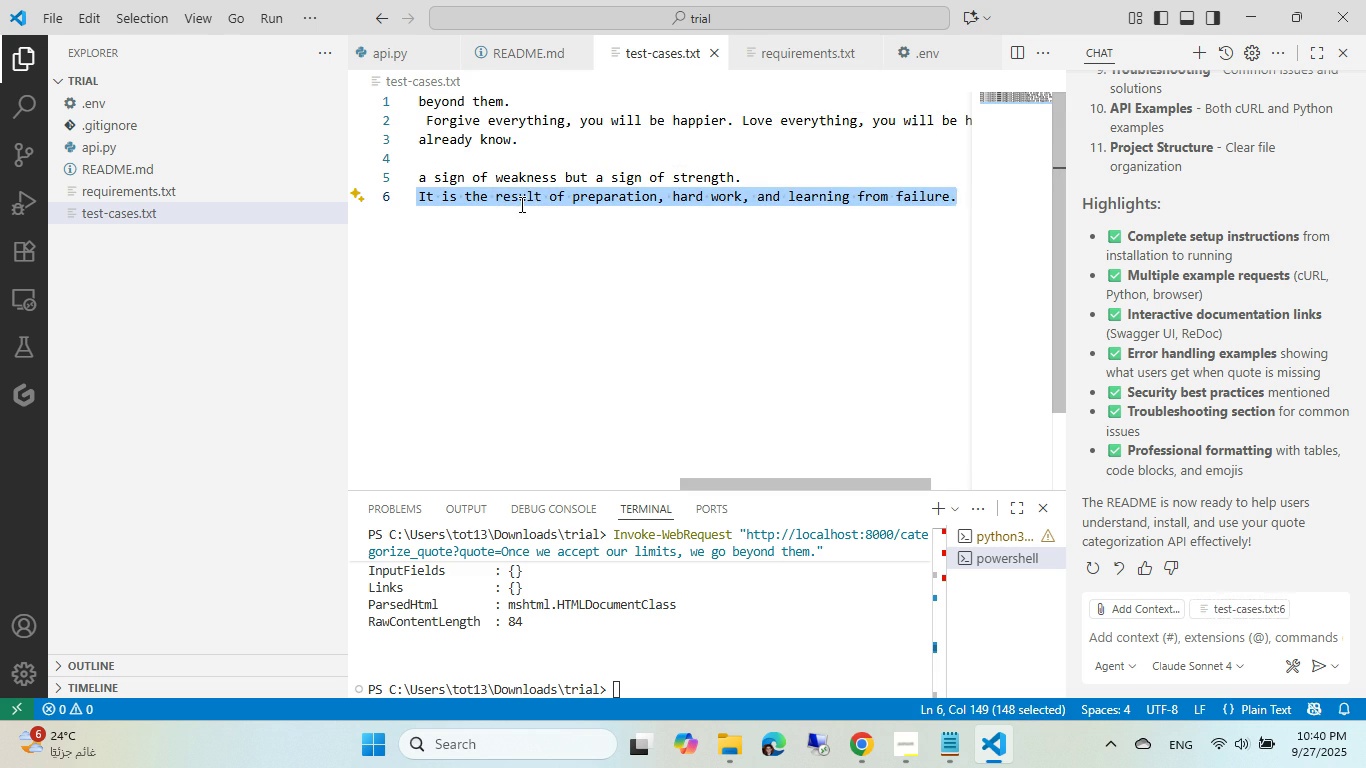 
key(Alt+AltLeft)
 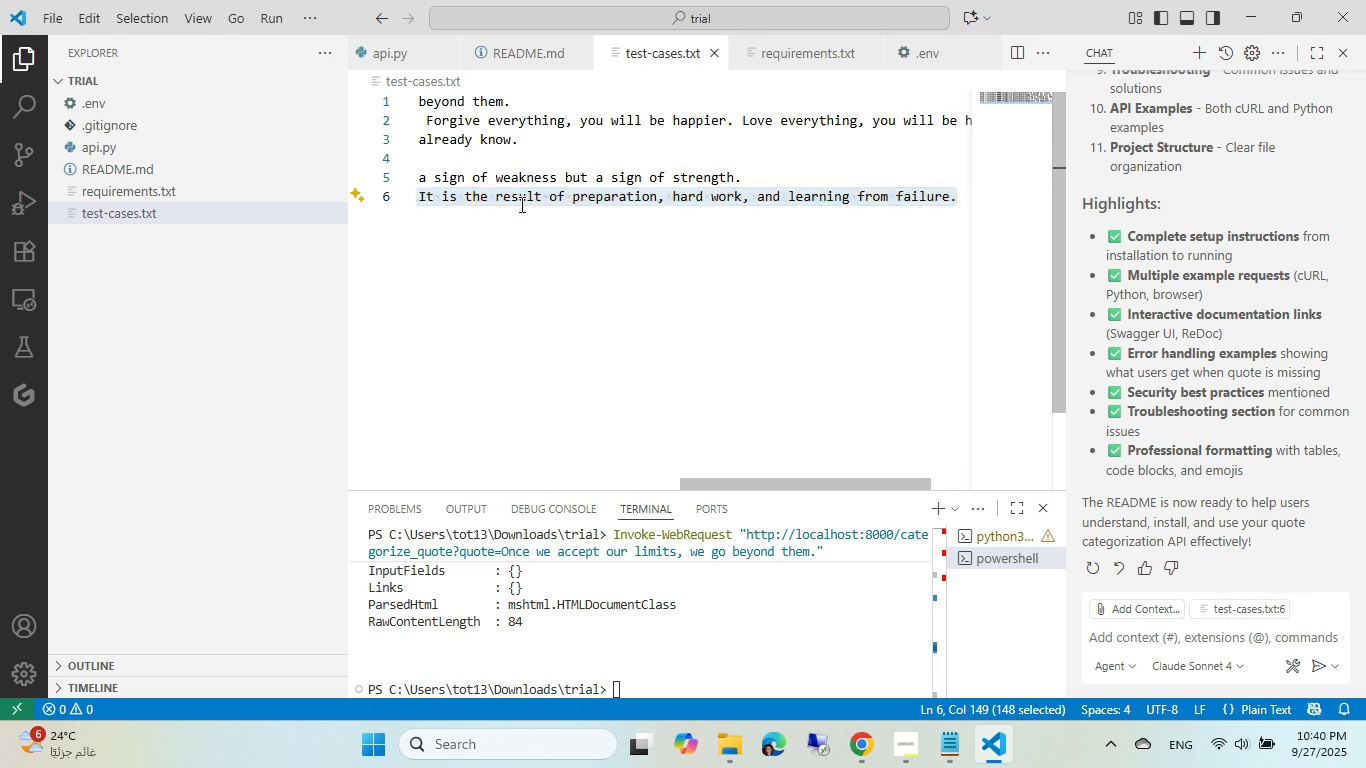 
key(Tab)
 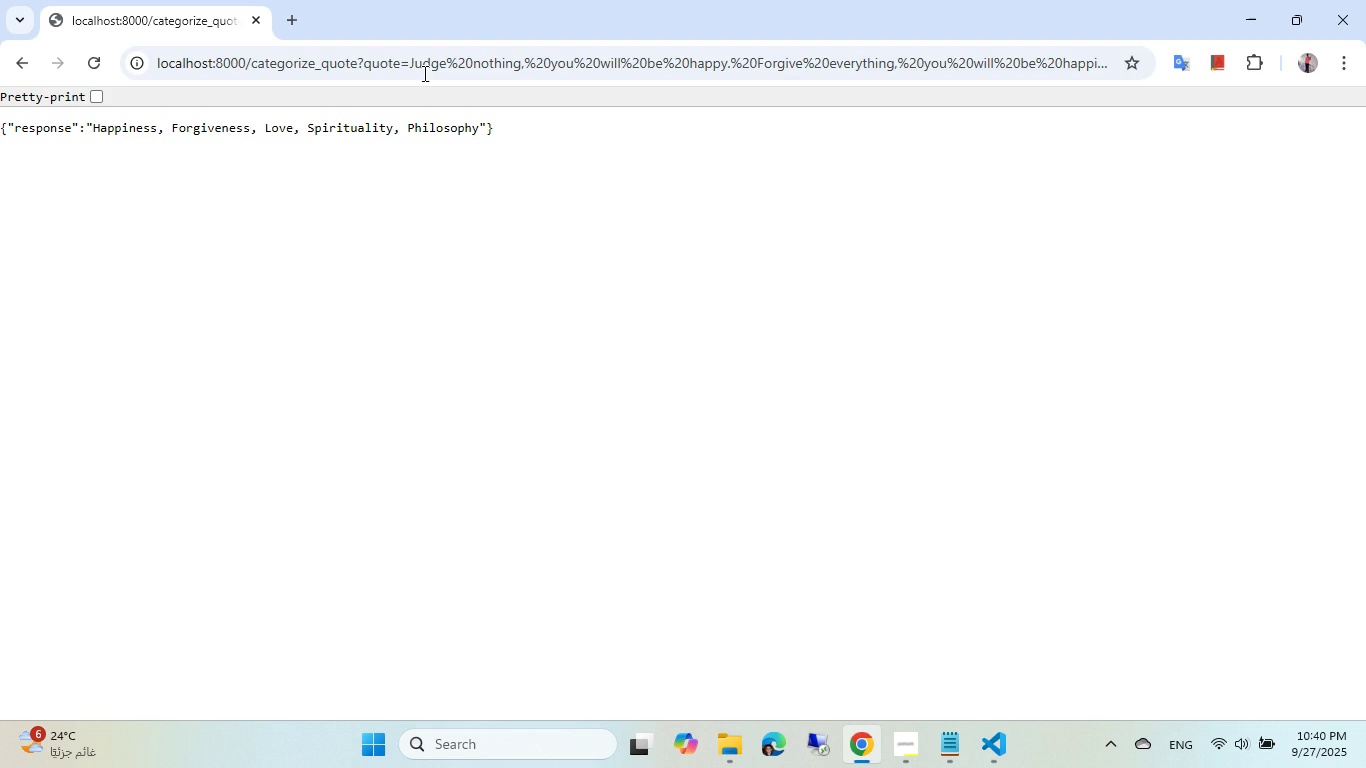 
left_click([423, 72])
 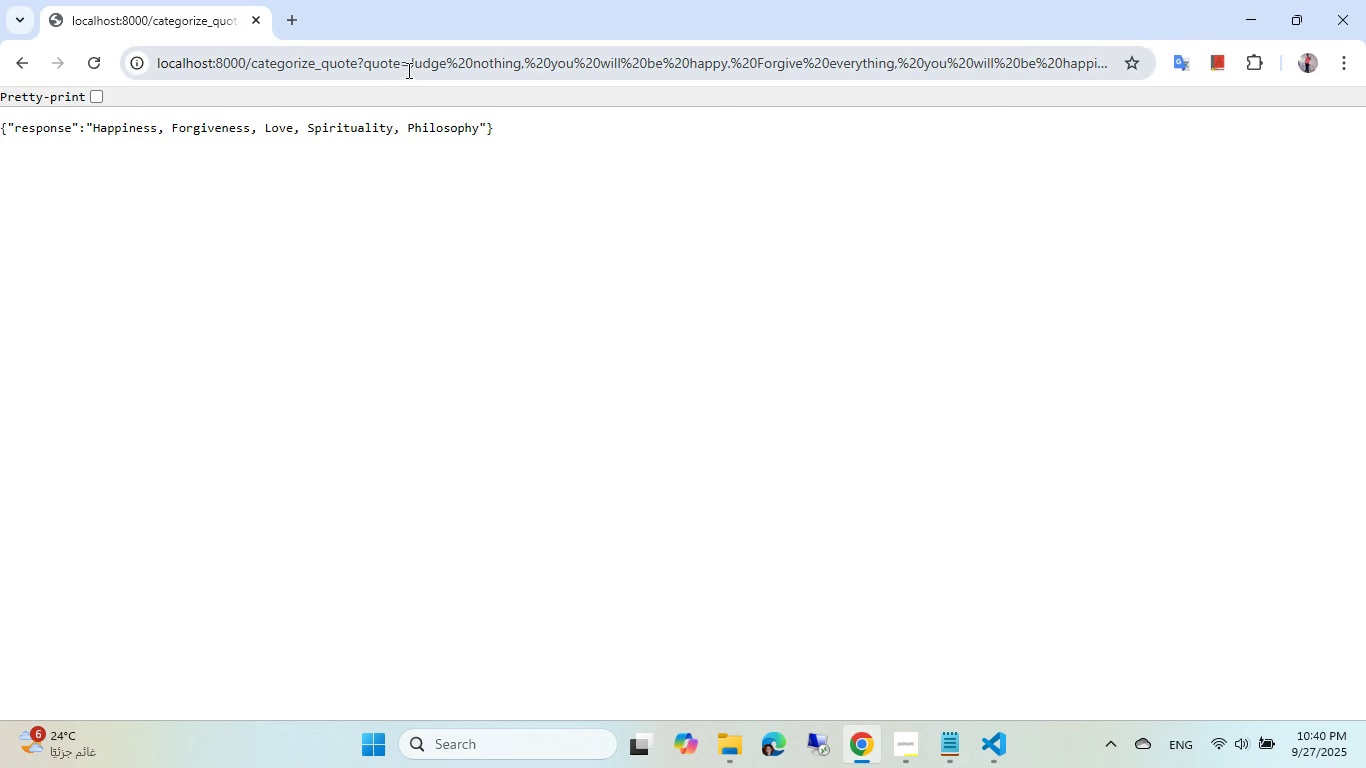 
key(Control+ControlLeft)
 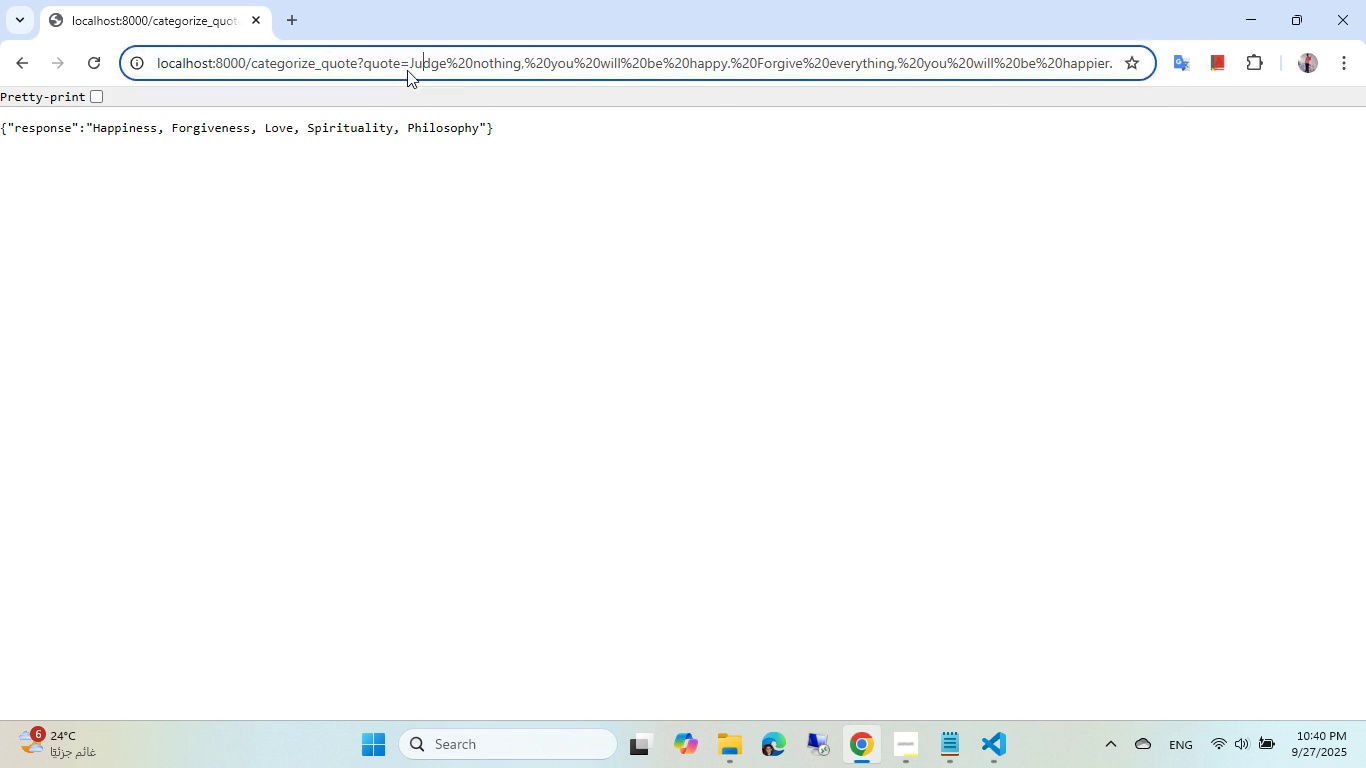 
key(Control+V)